 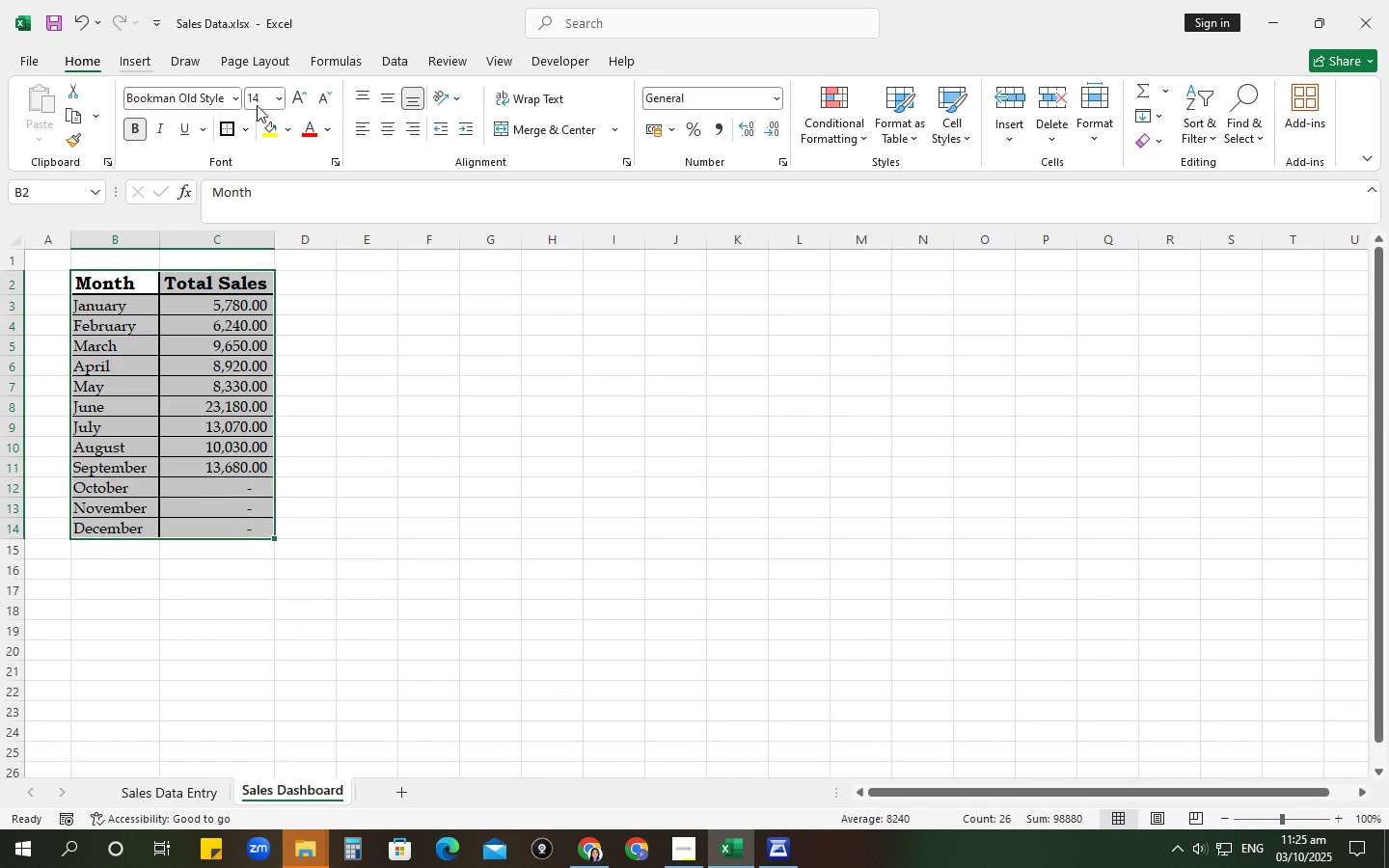 
left_click([527, 174])
 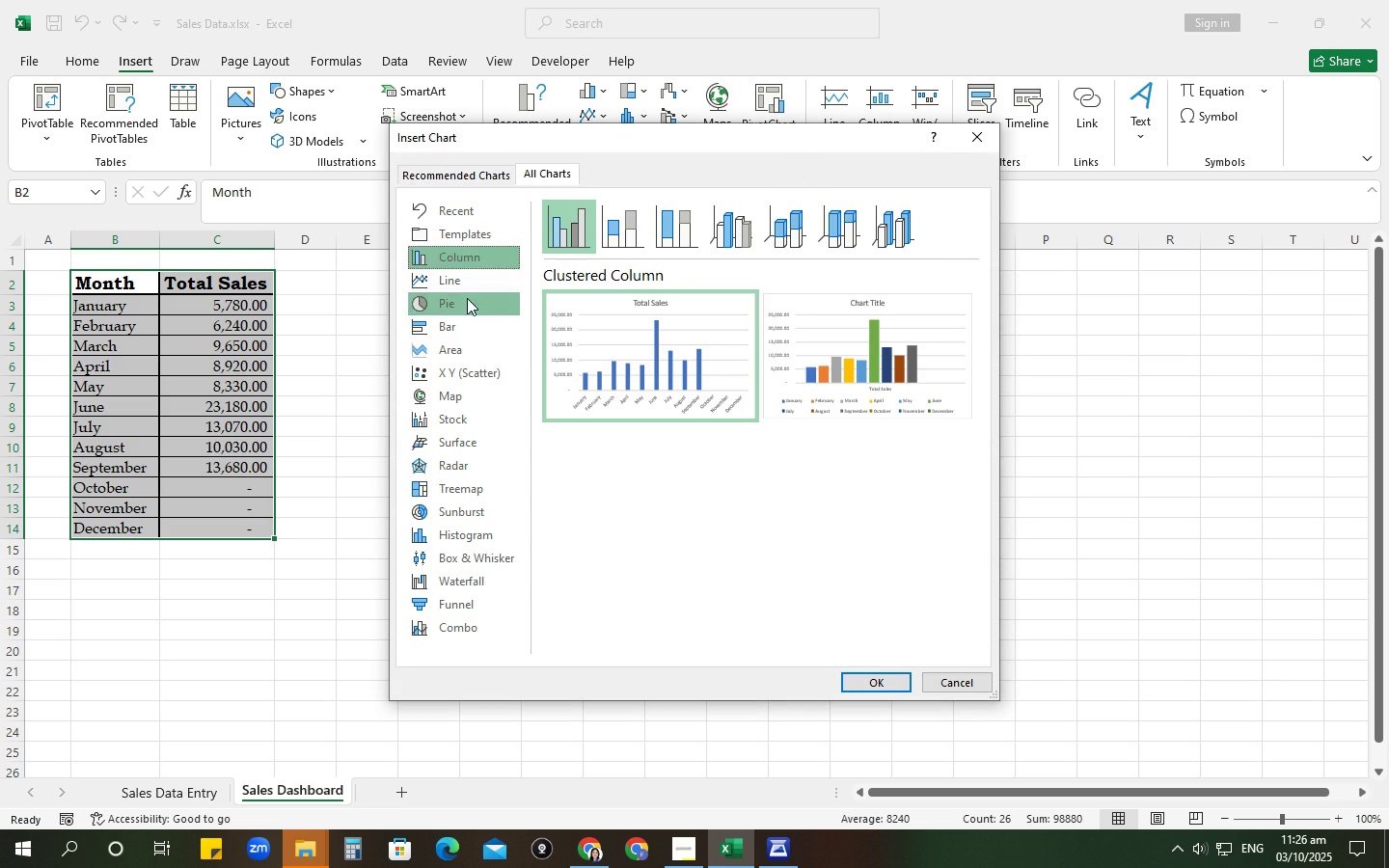 
left_click([466, 285])
 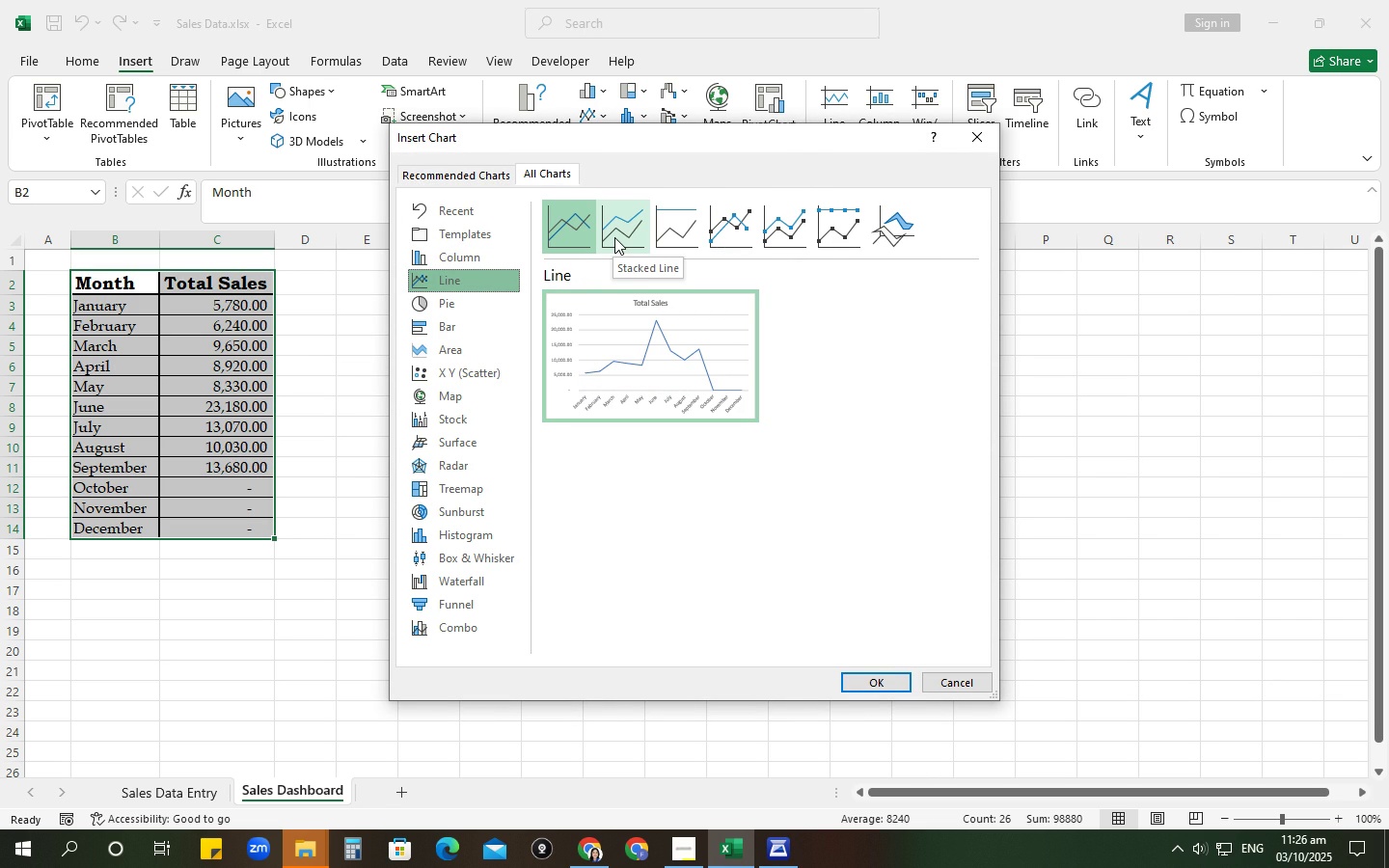 
mouse_move([637, 243])
 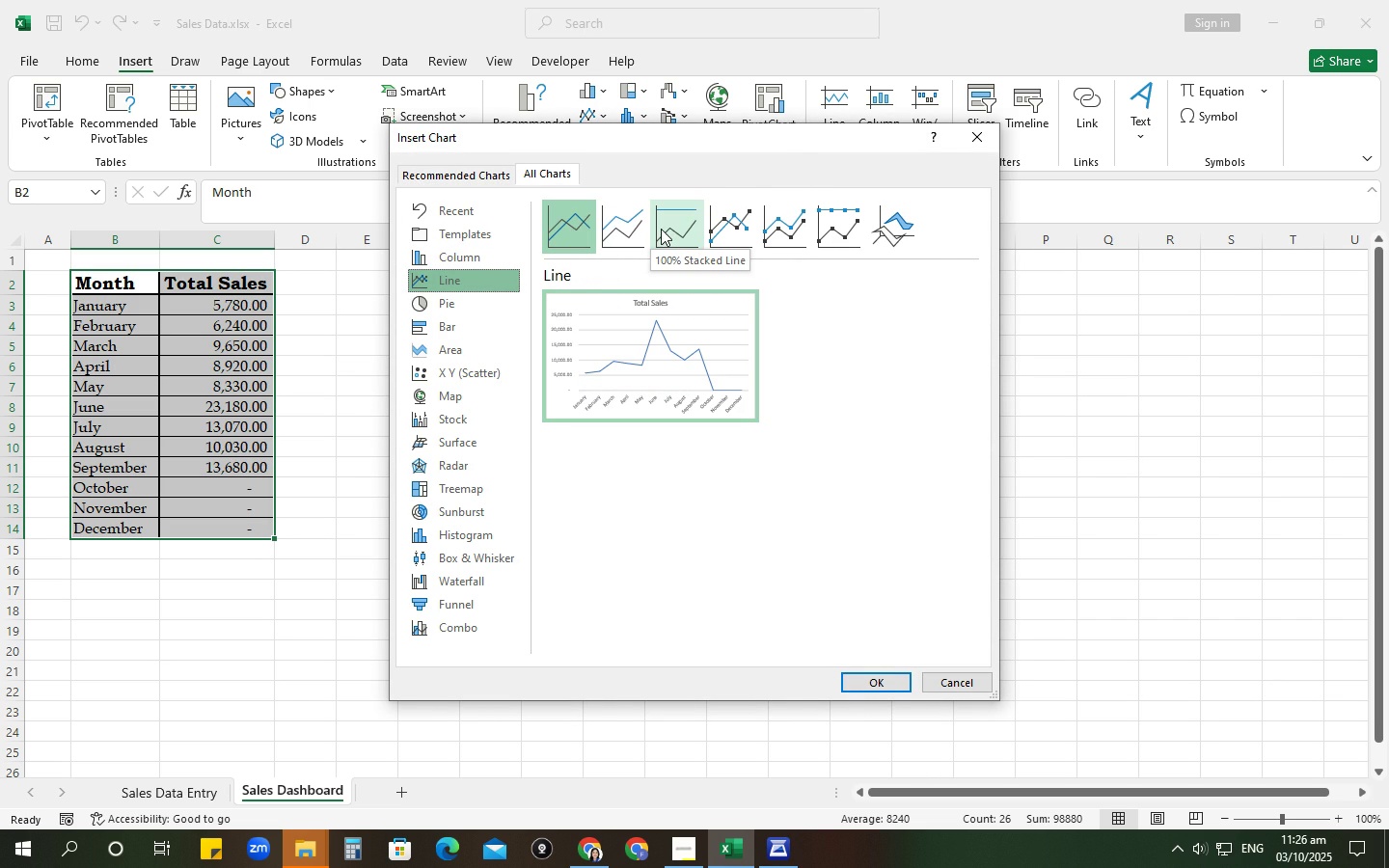 
left_click([719, 229])